 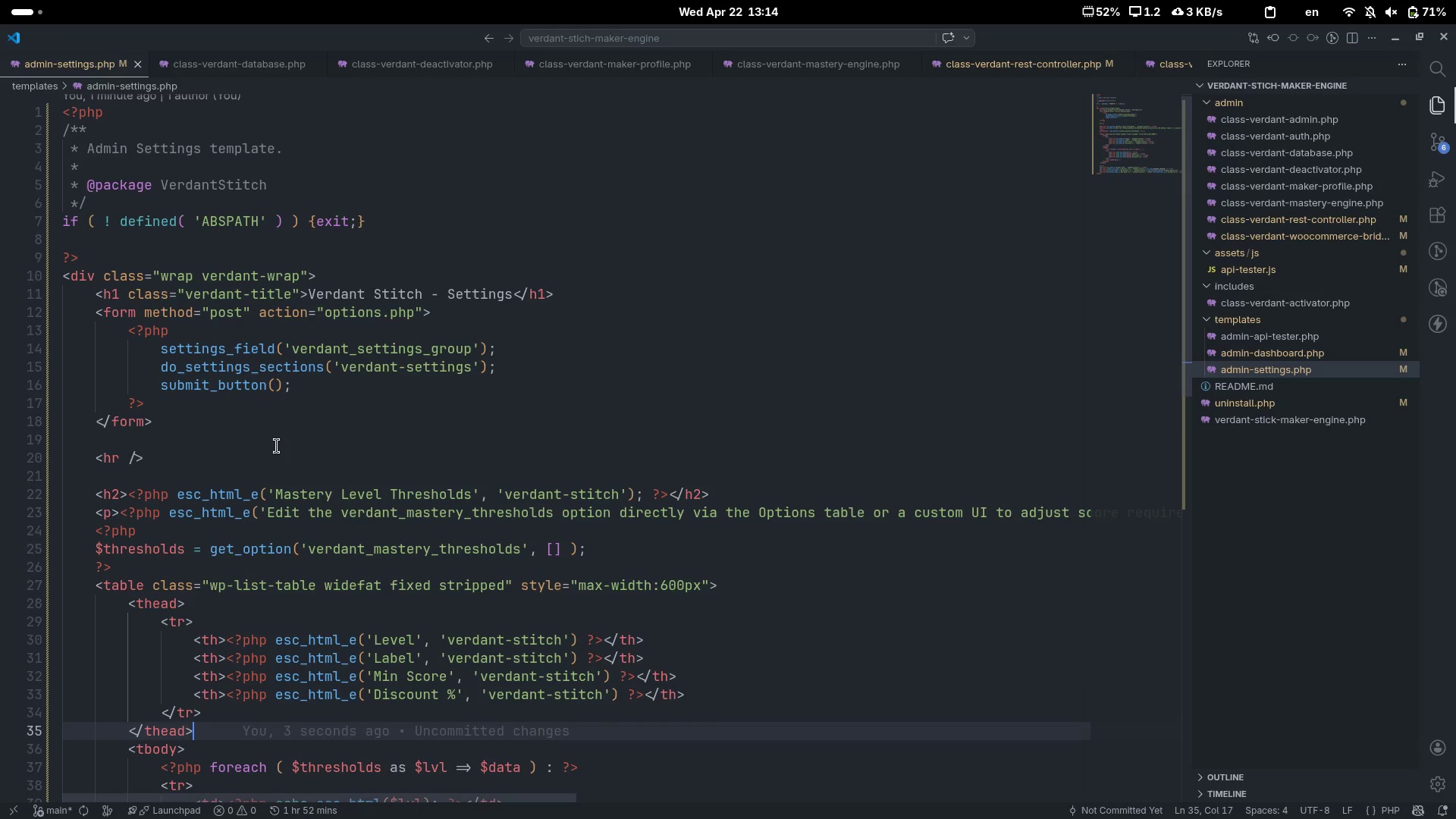 
left_click([1254, 350])
 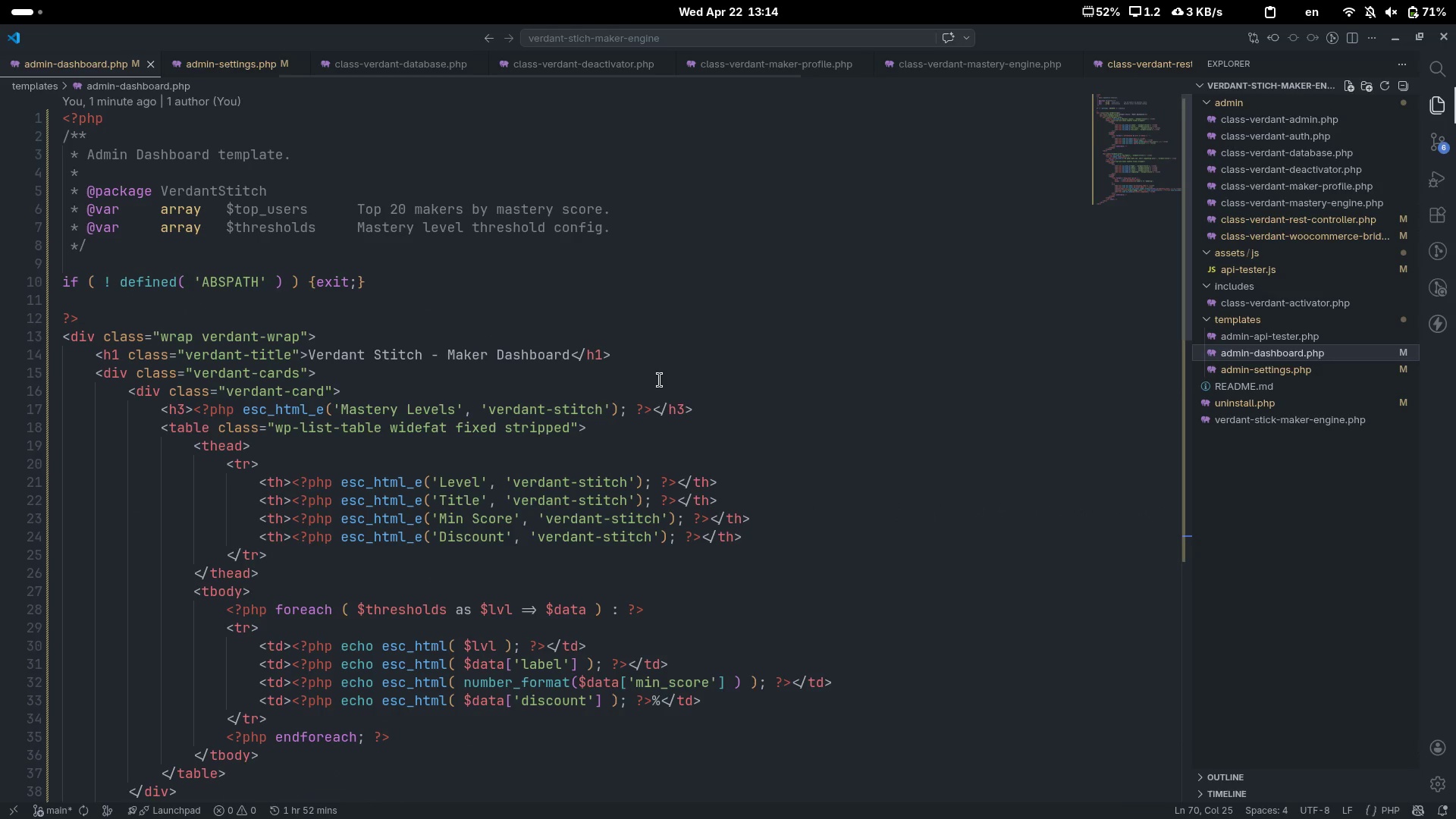 
scroll: coordinate [660, 380], scroll_direction: up, amount: 1.0
 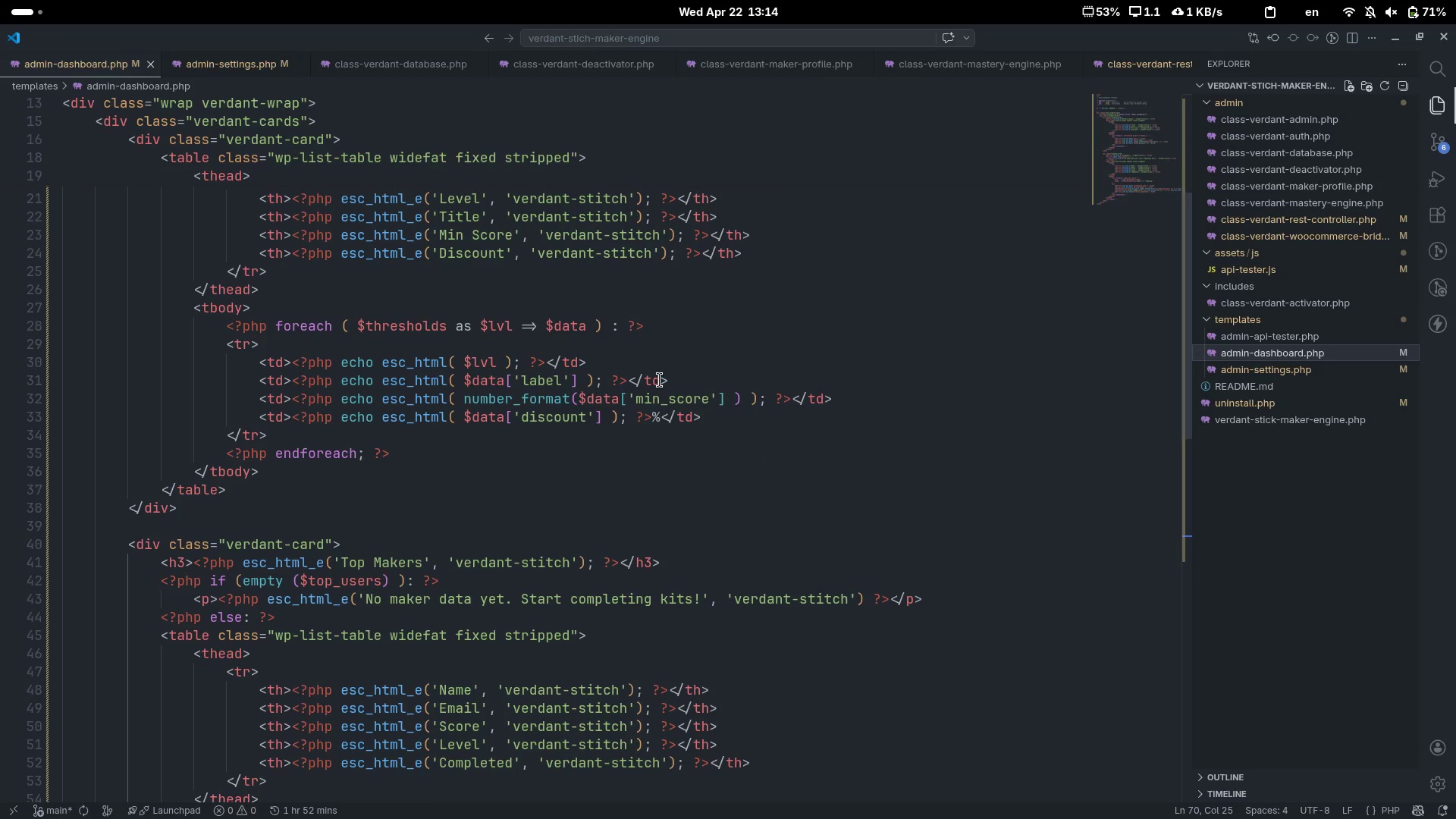 
scroll: coordinate [660, 380], scroll_direction: down, amount: 7.0
 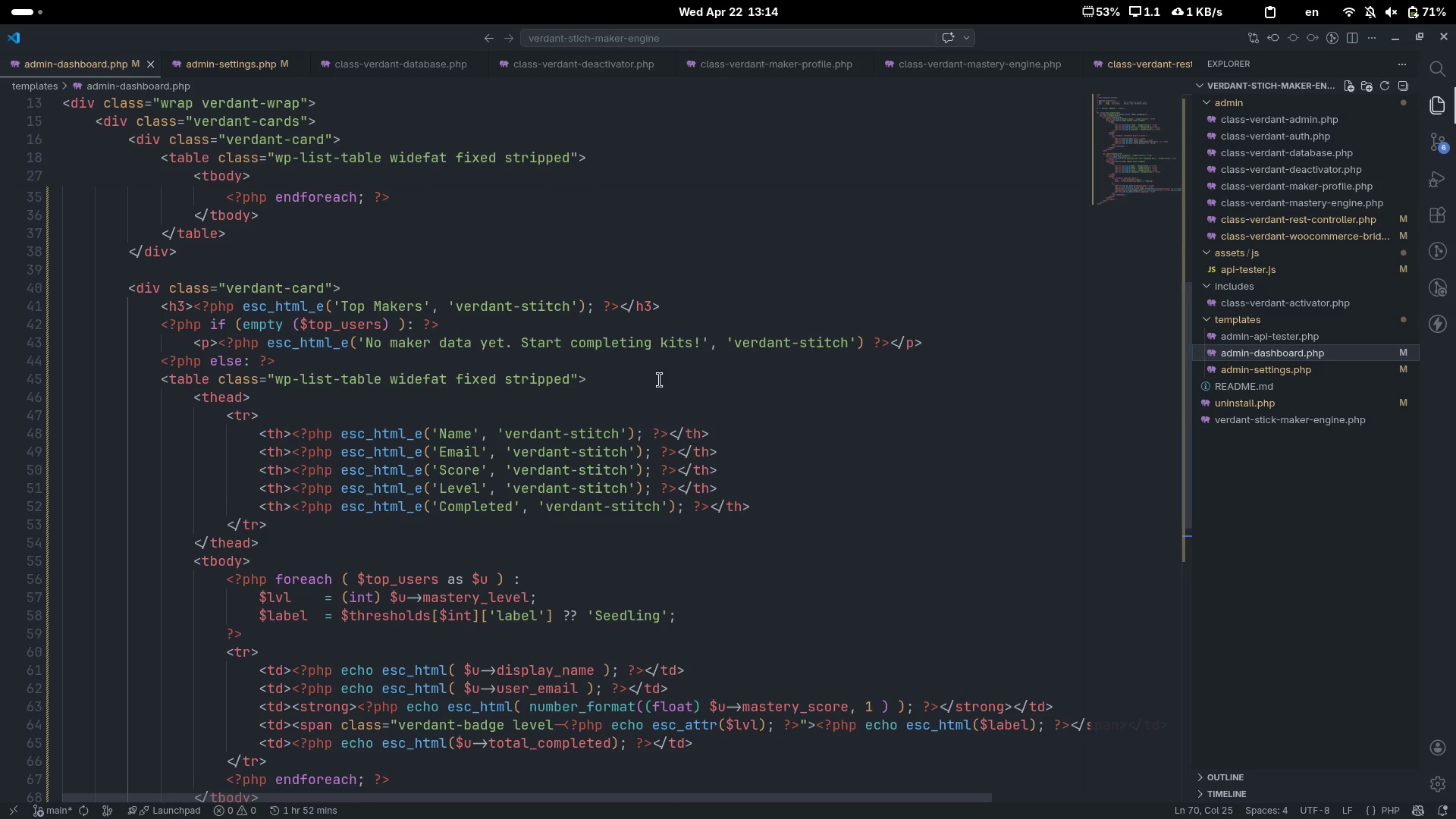 
key(Alt+Tab)